 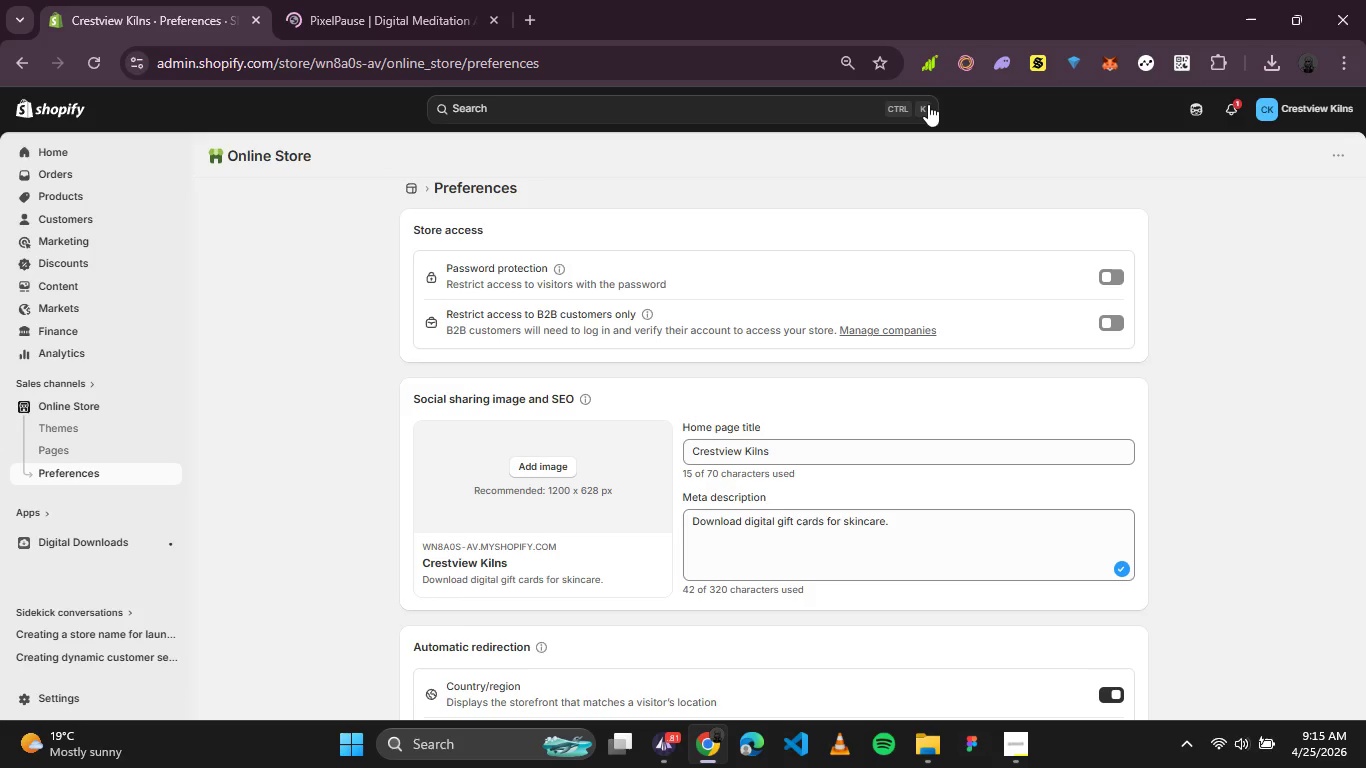 
left_click([378, 0])
 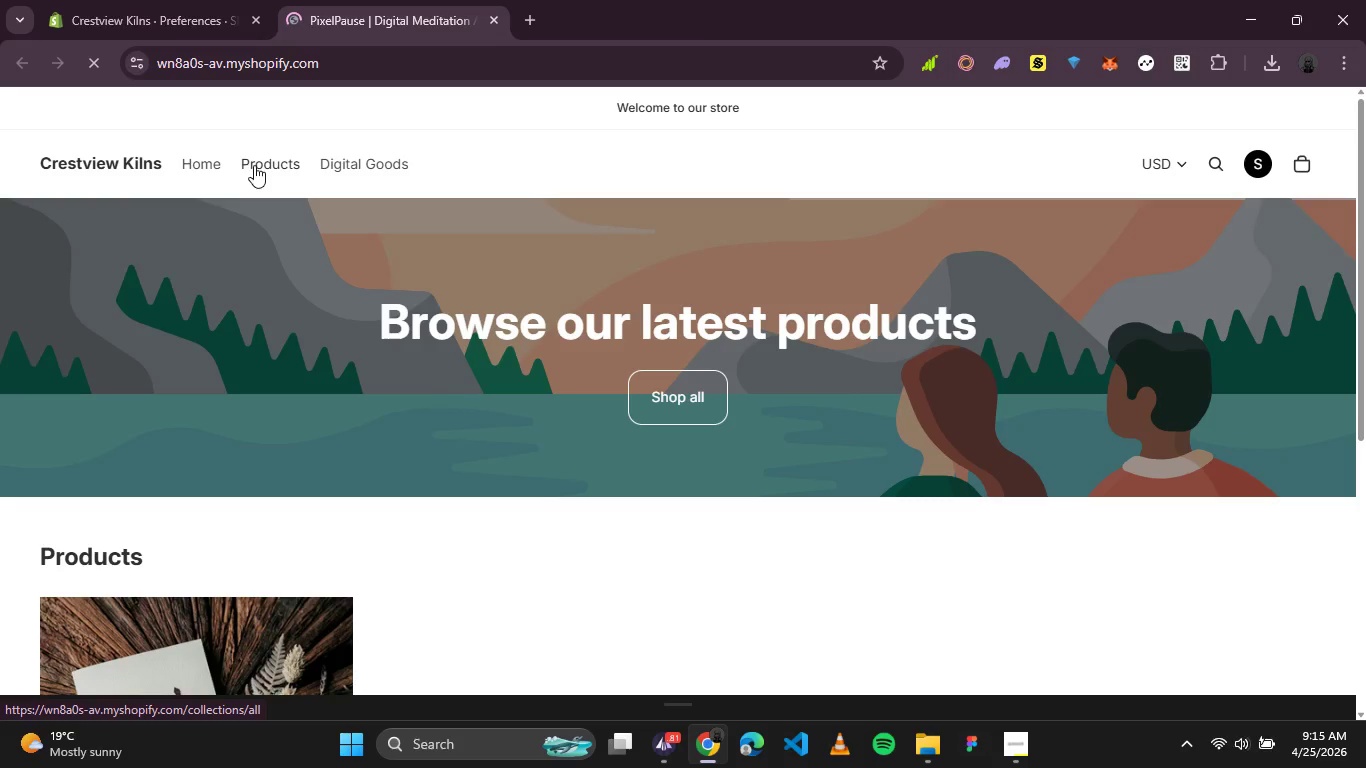 
left_click([256, 164])
 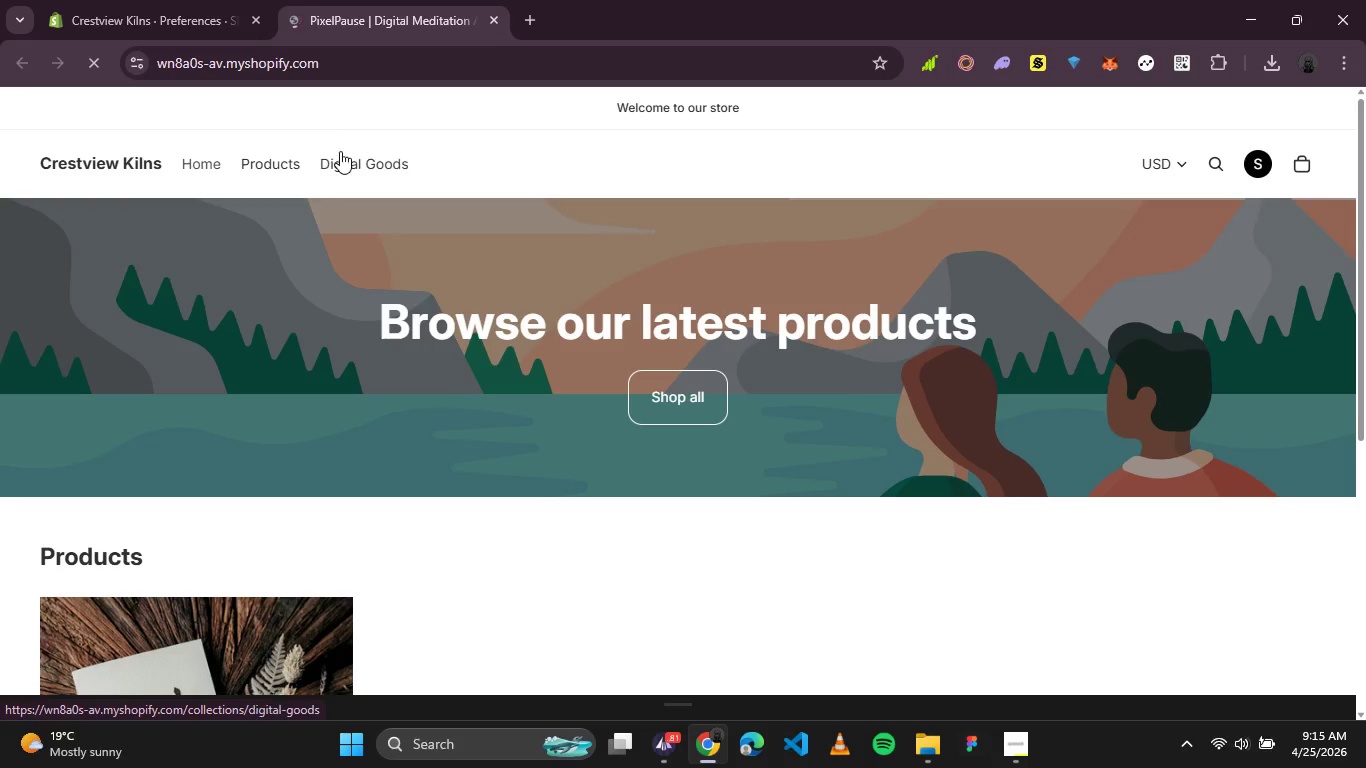 
left_click([175, 0])
 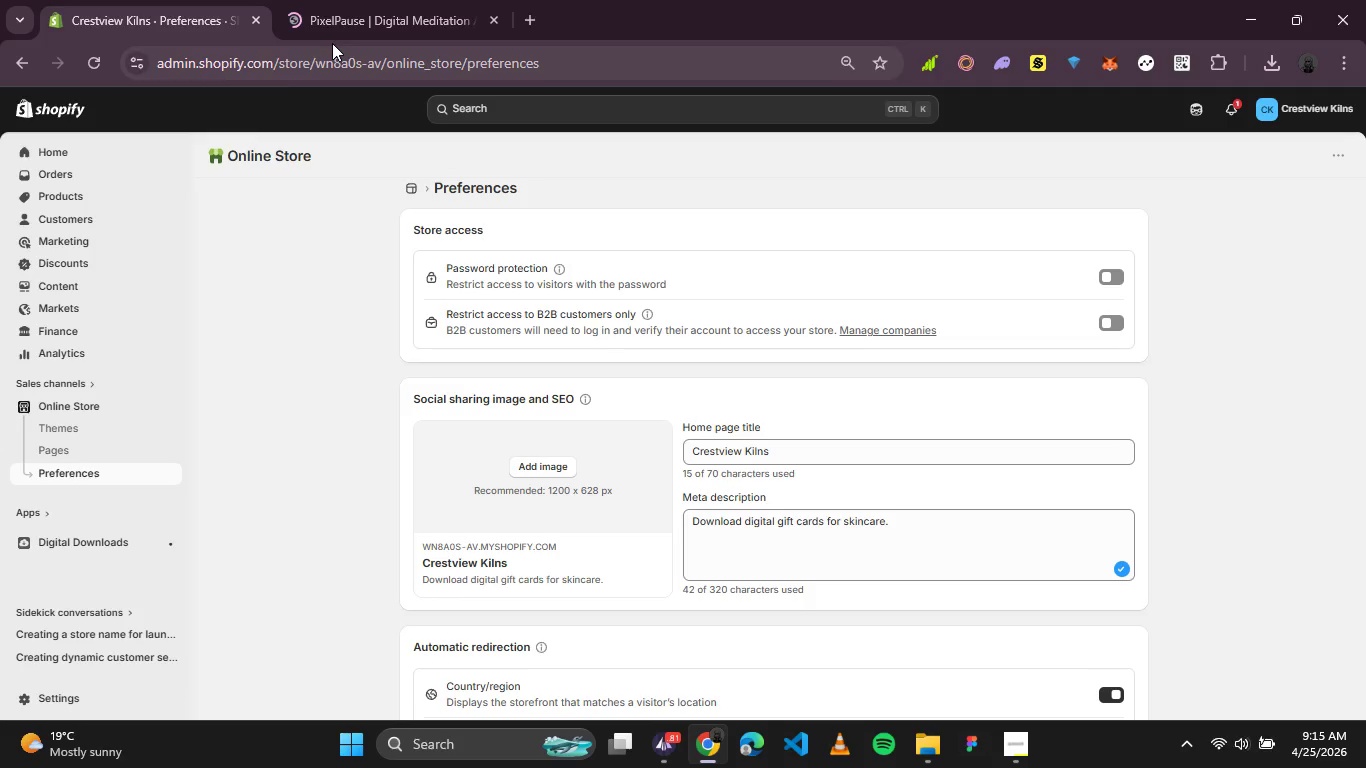 
left_click([336, 16])
 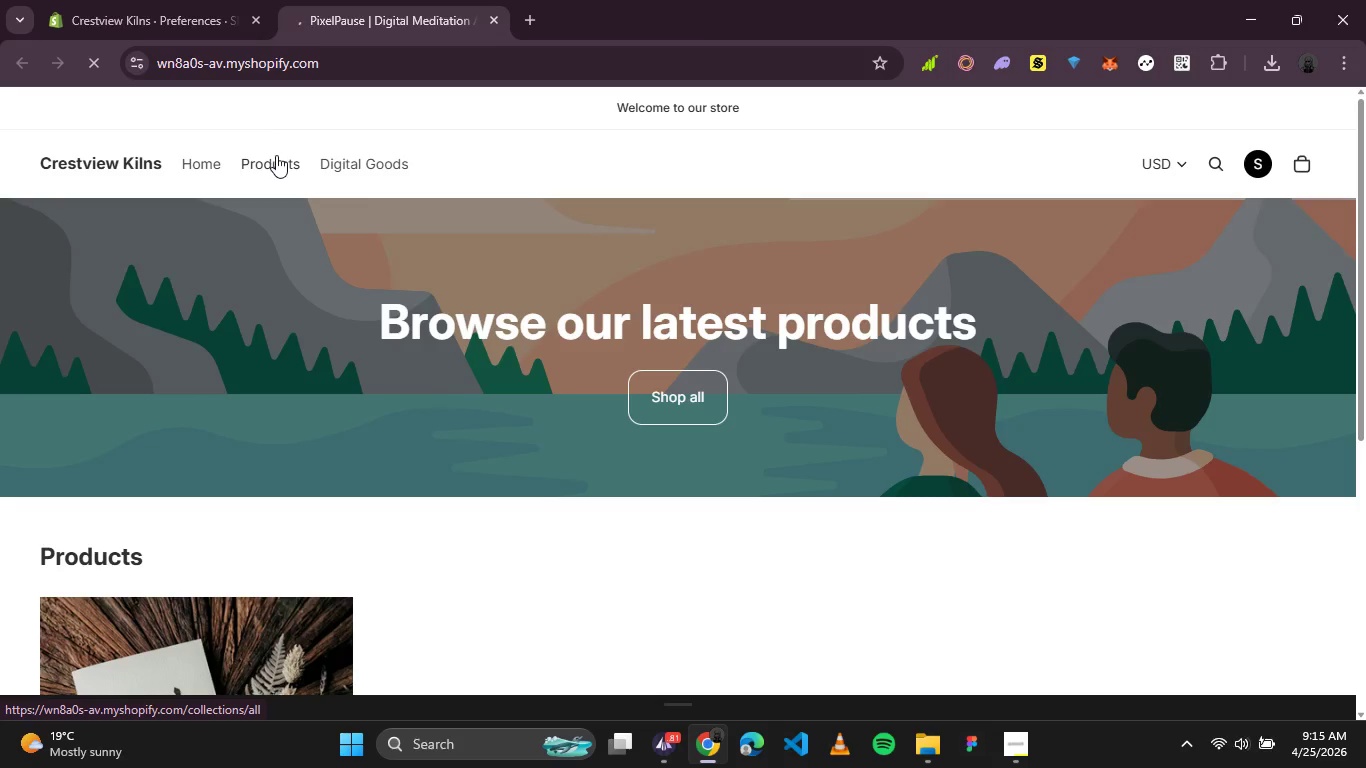 
left_click([276, 157])
 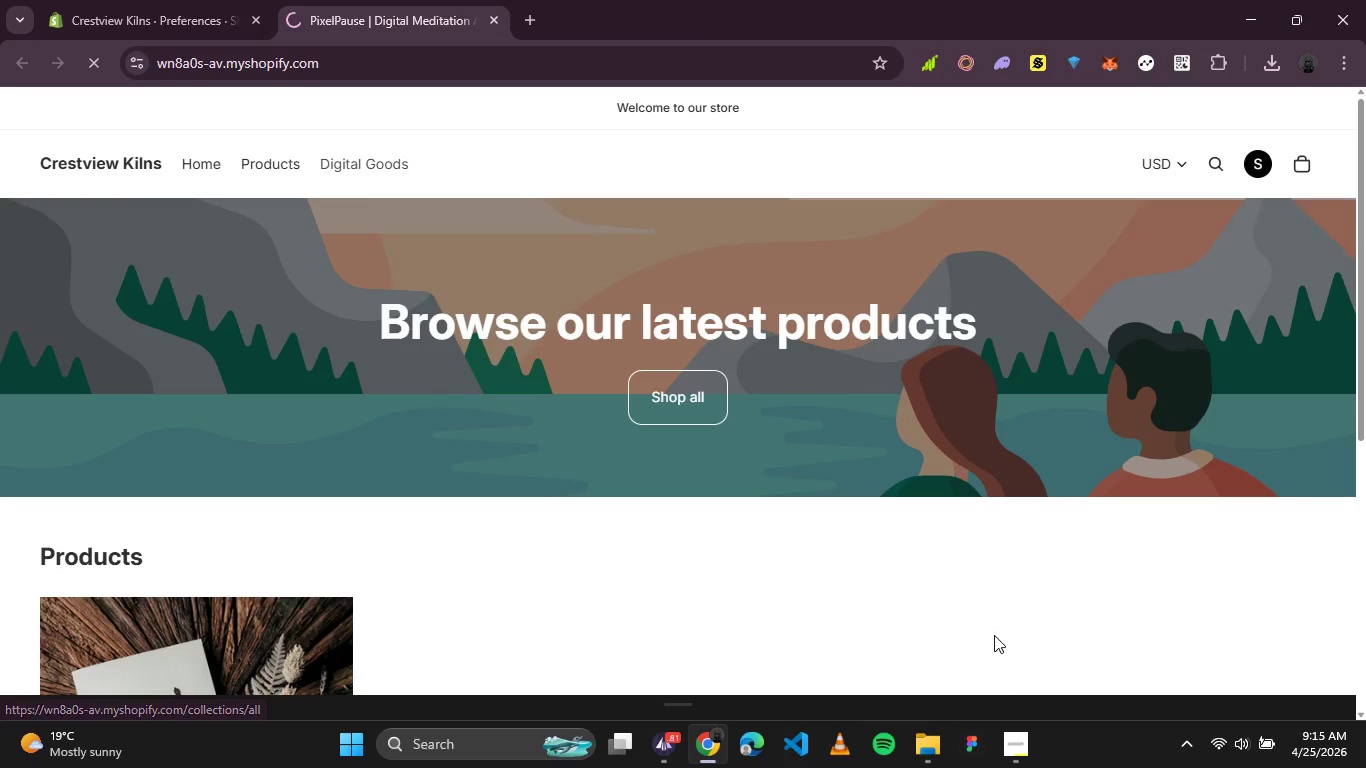 
left_click([1019, 767])